 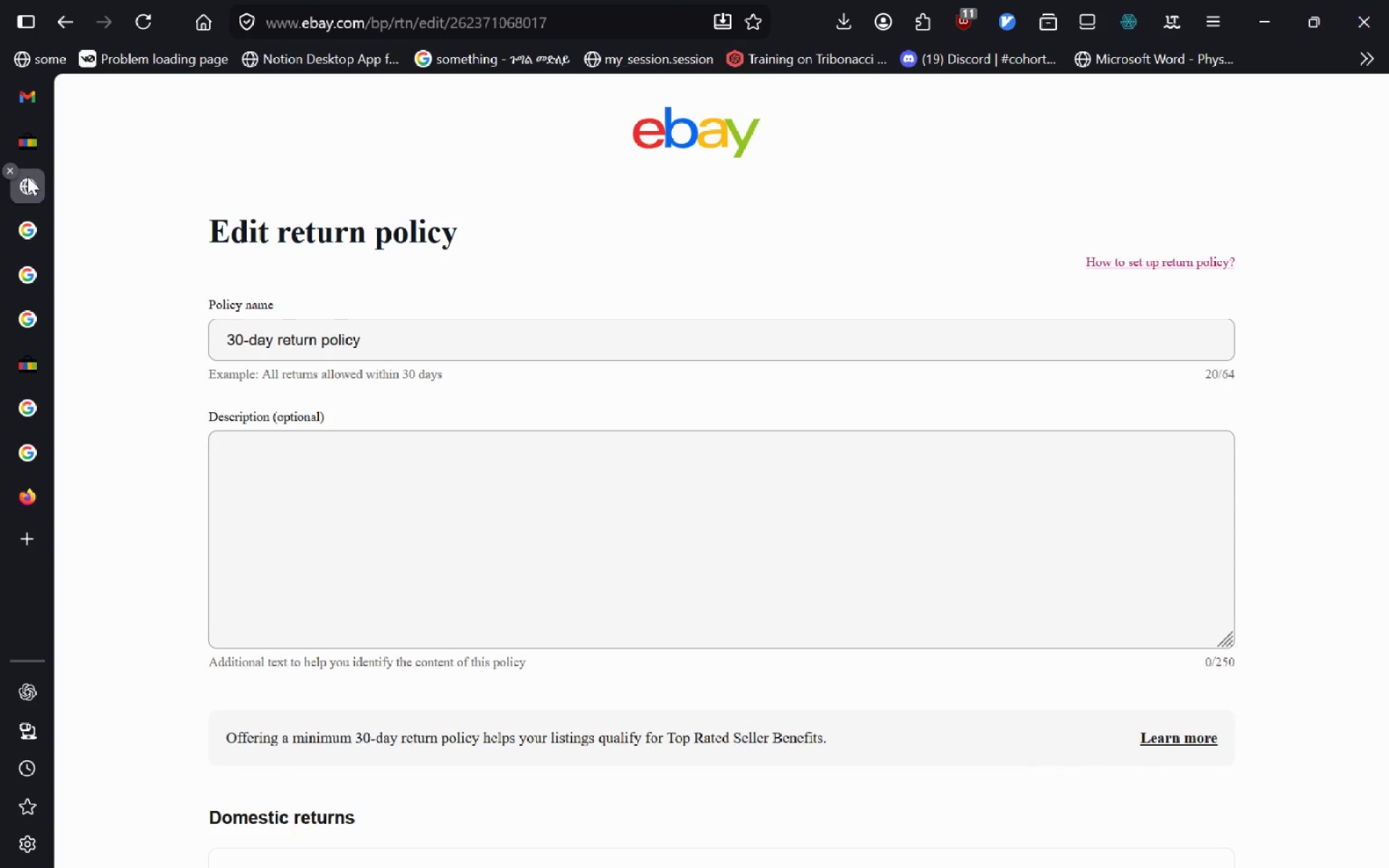 
key(Control+W)
 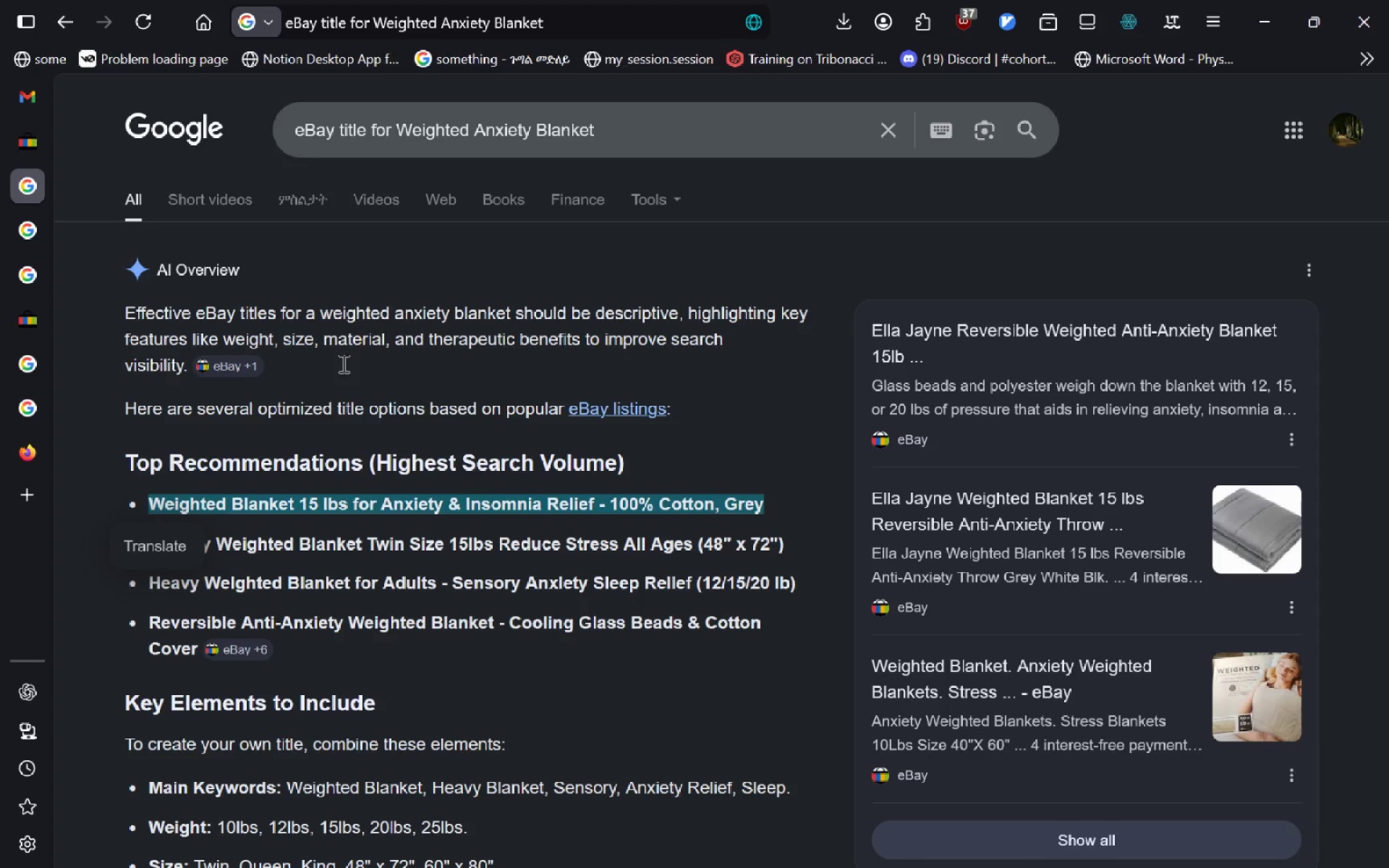 
hold_key(key=ControlLeft, duration=3.61)
 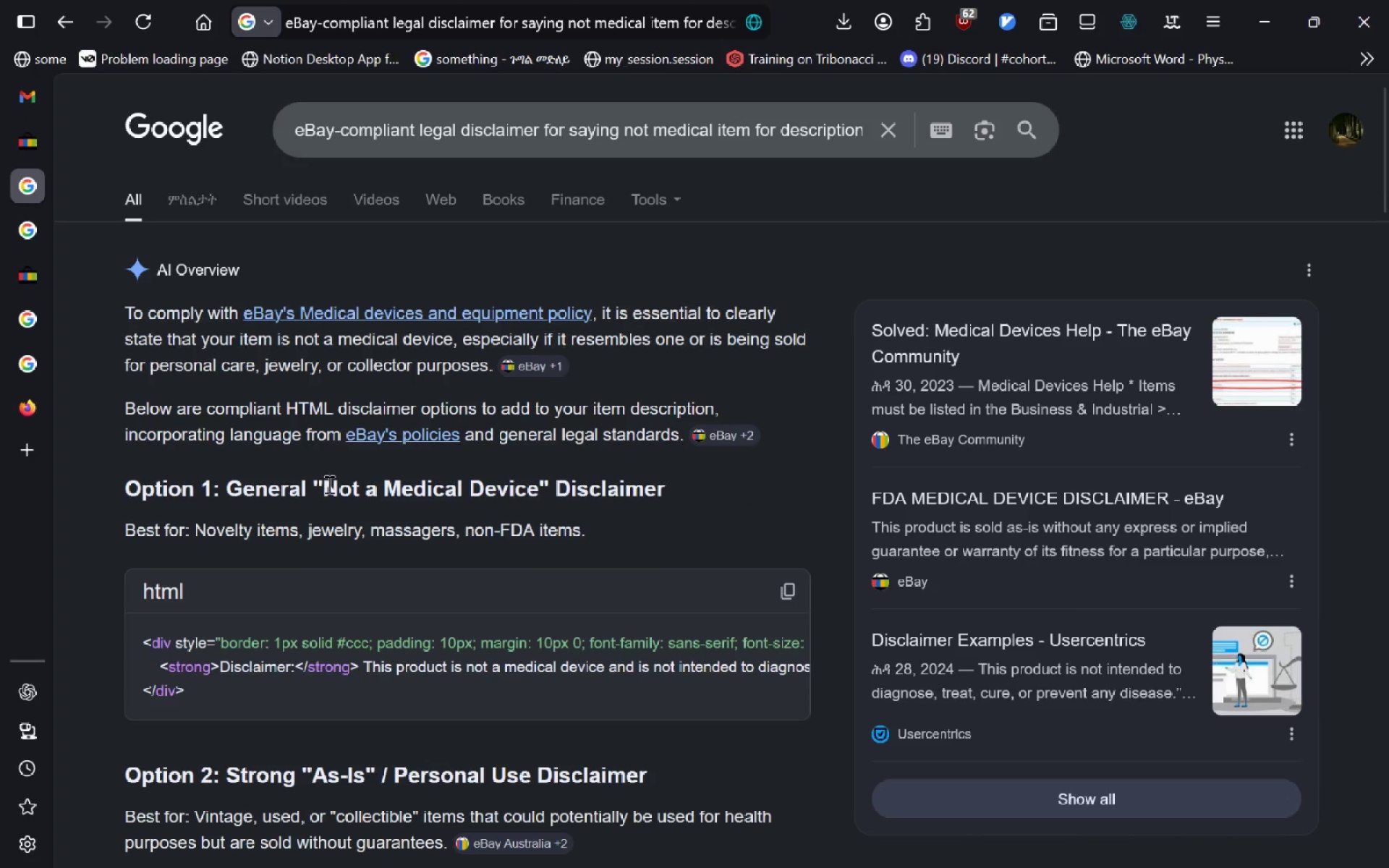 
hold_key(key=W, duration=0.44)
 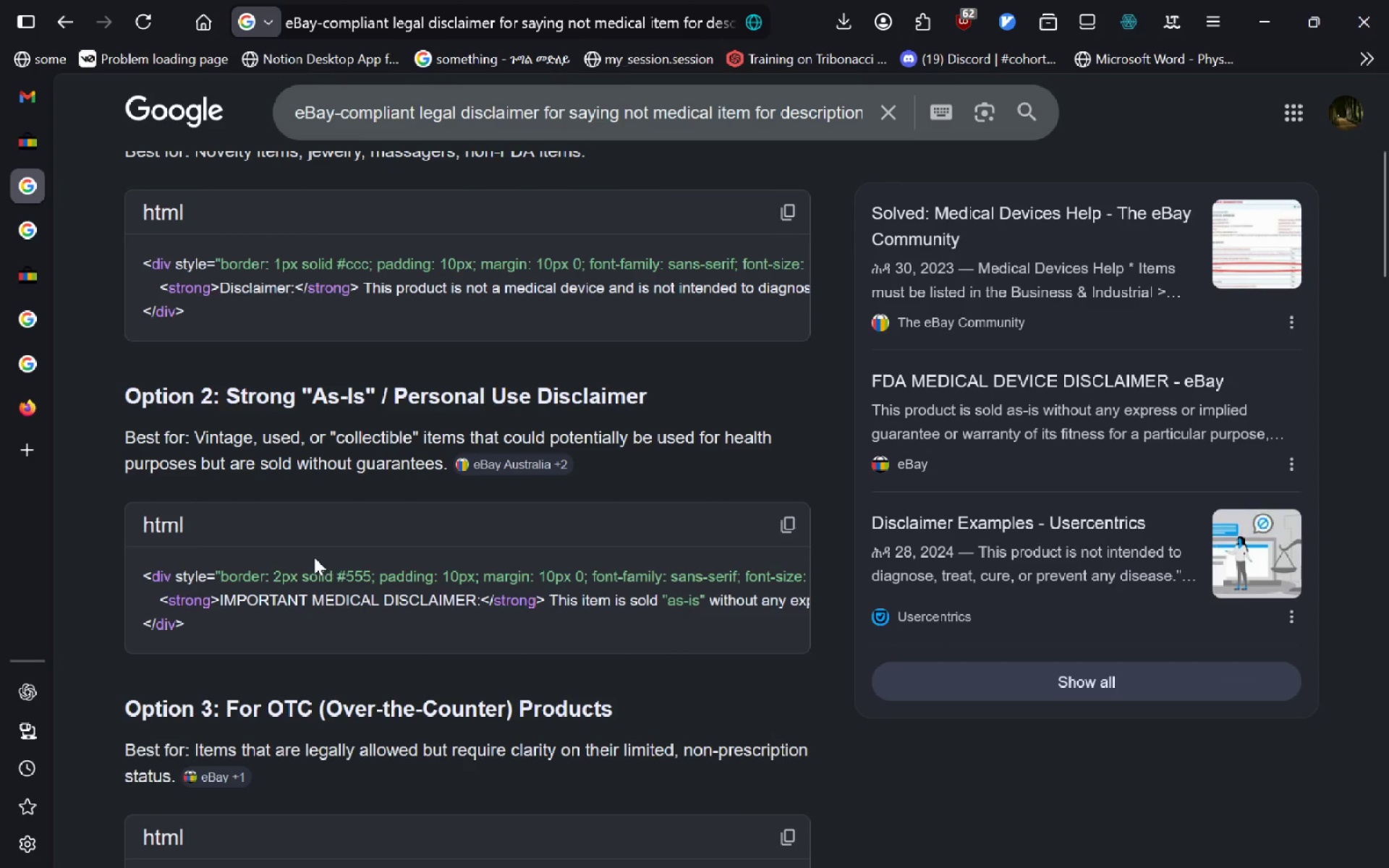 
wait(5.91)
 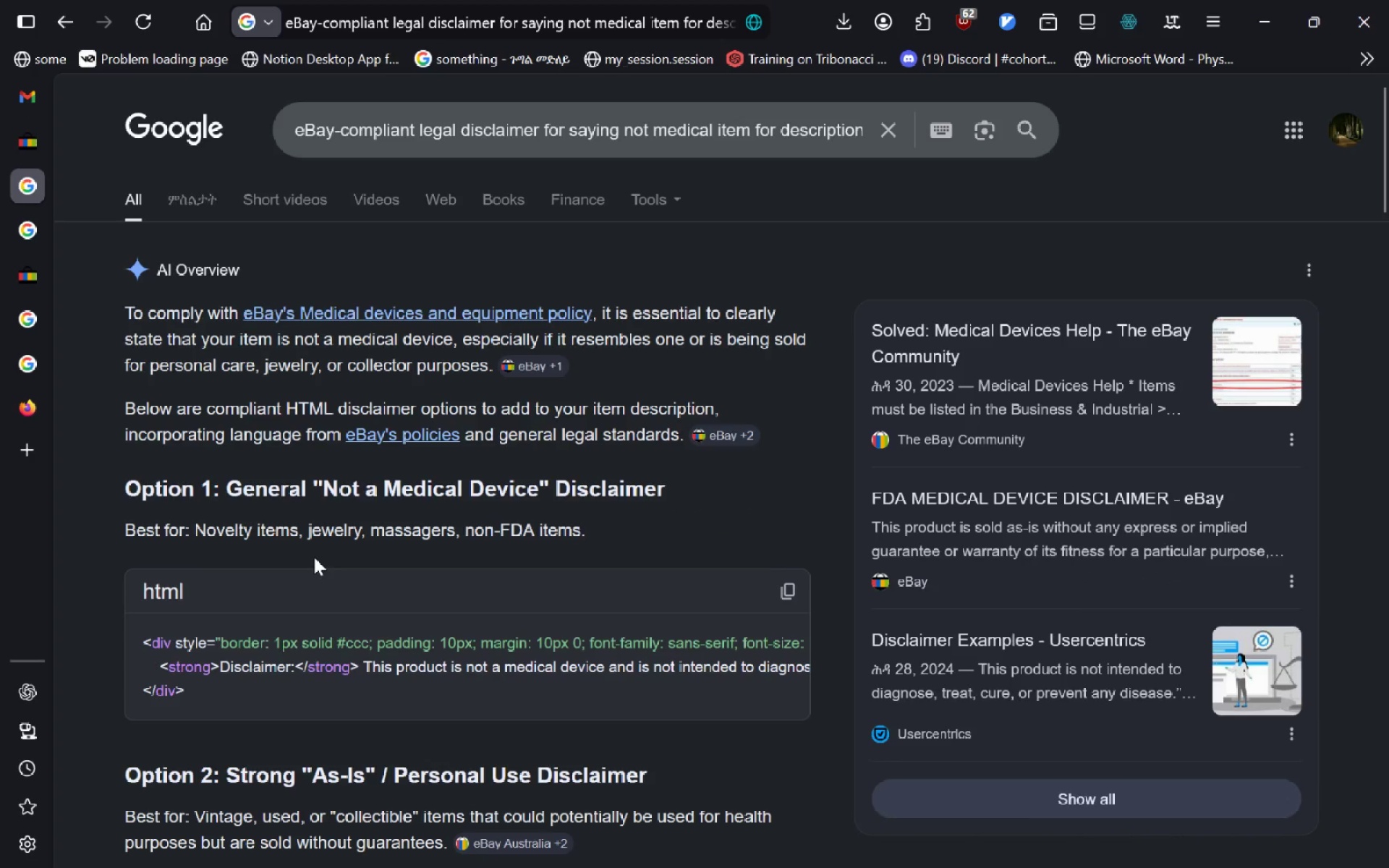 
key(Control+W)
 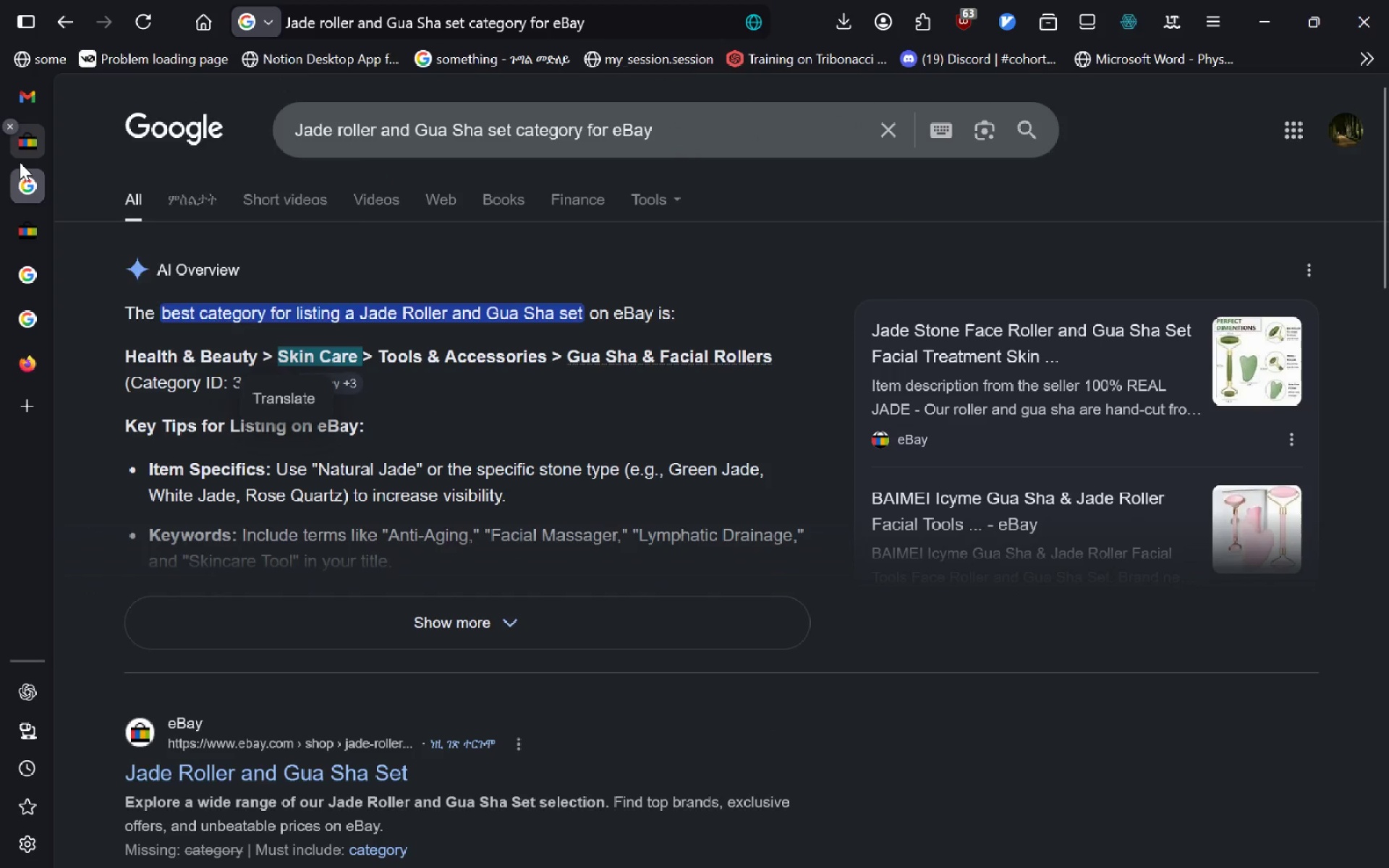 
left_click([20, 162])
 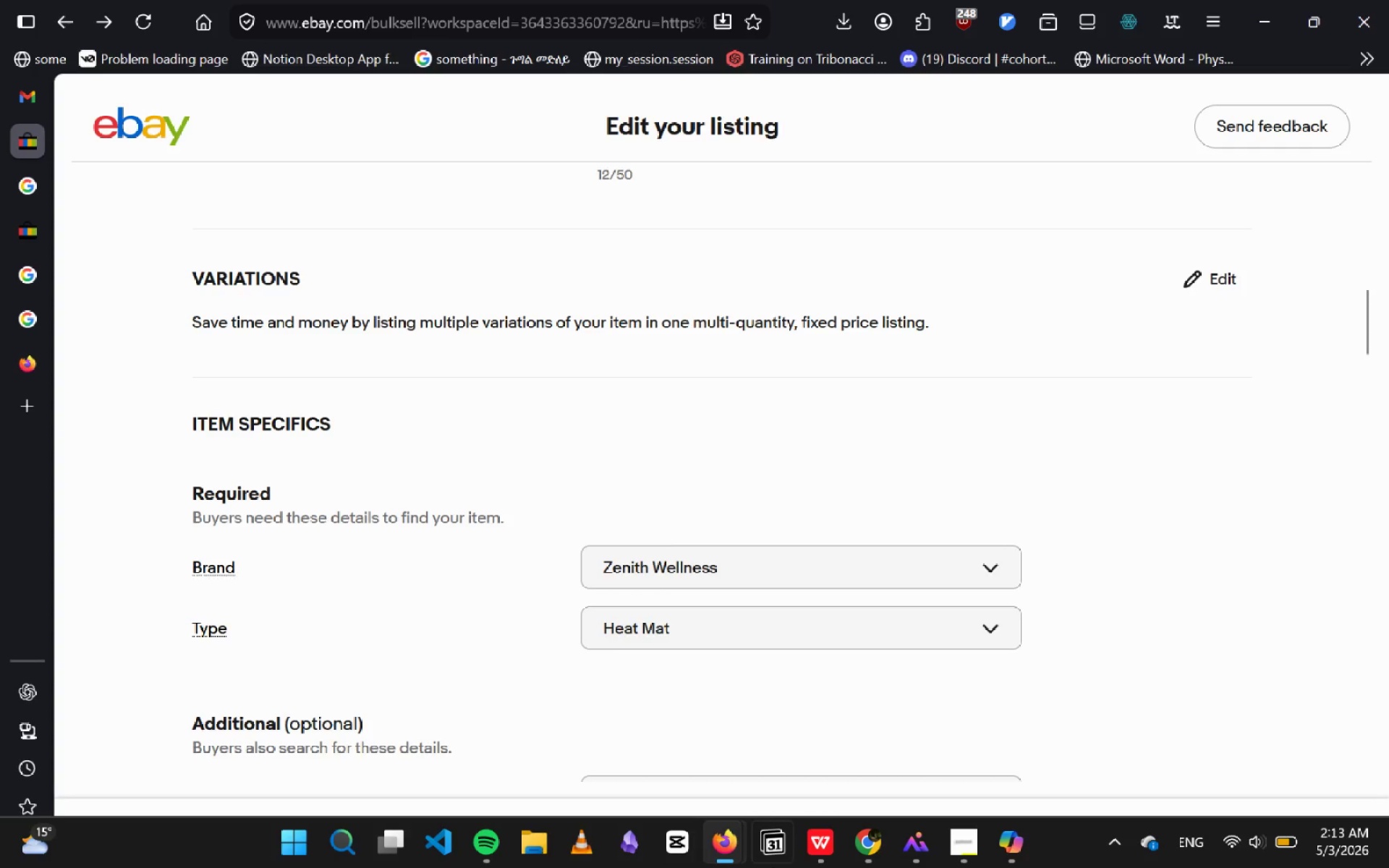 
left_click([954, 835])